 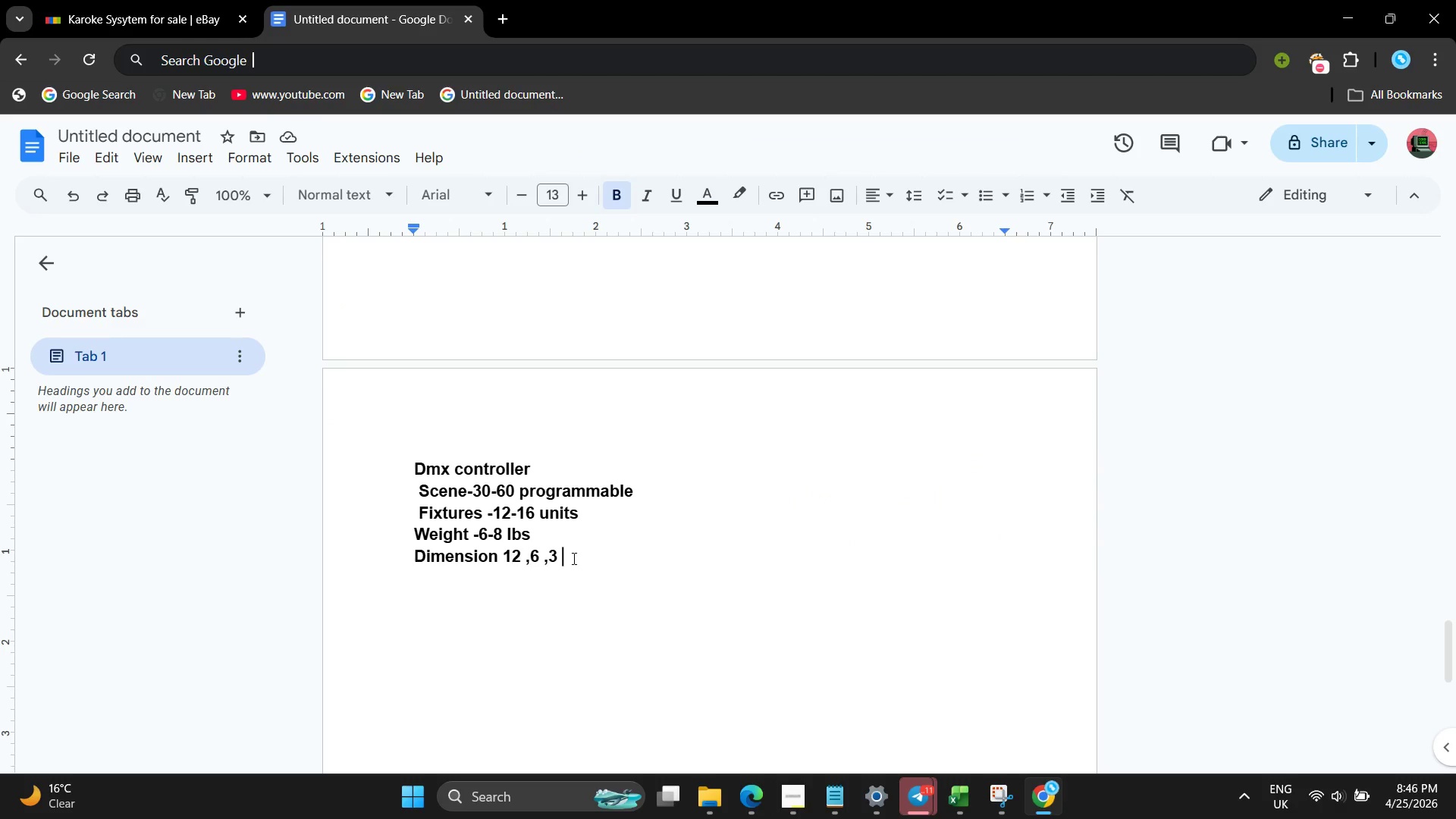 
key(Enter)
 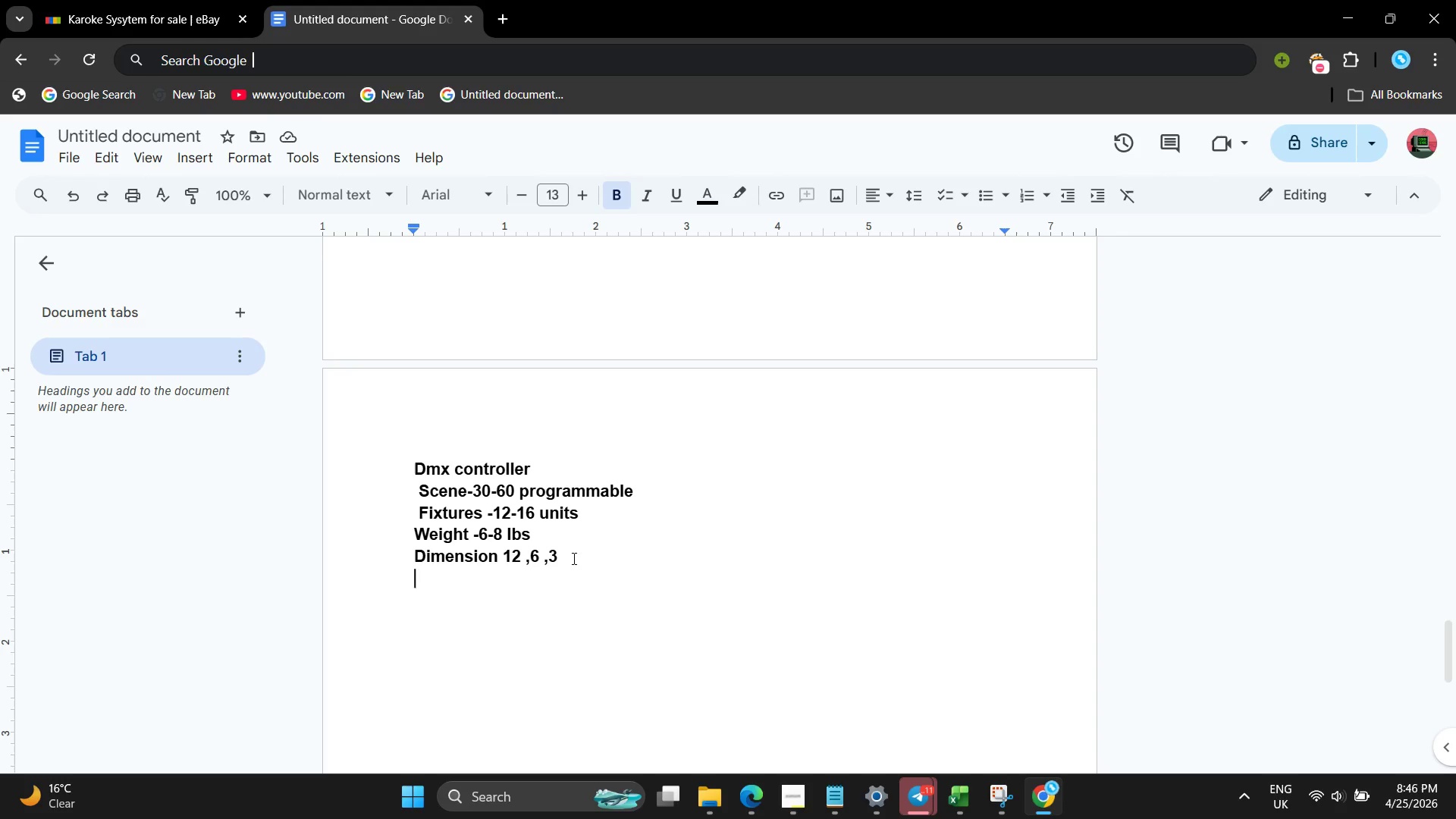 
wait(20.05)
 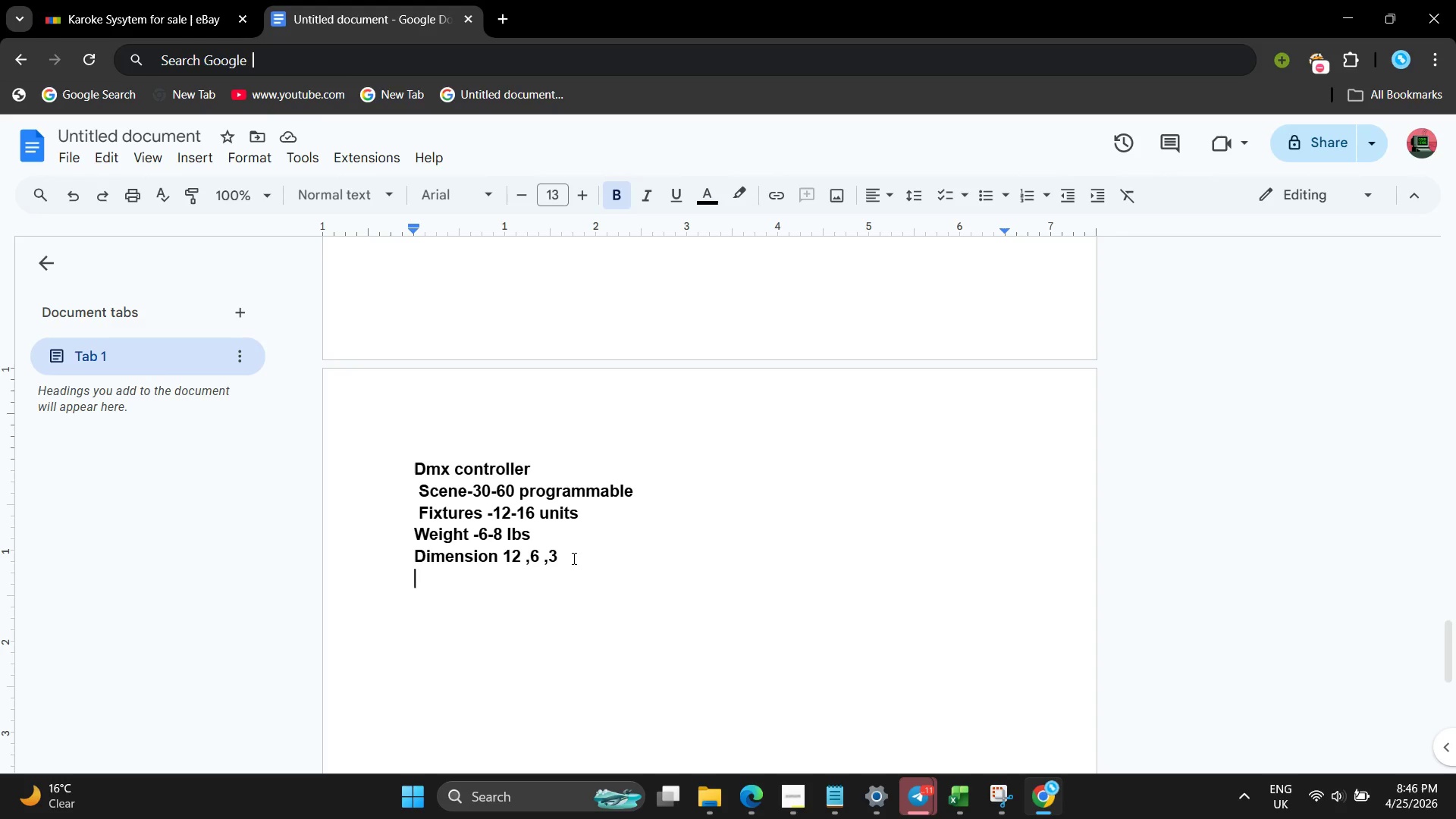 
type(input/output)
 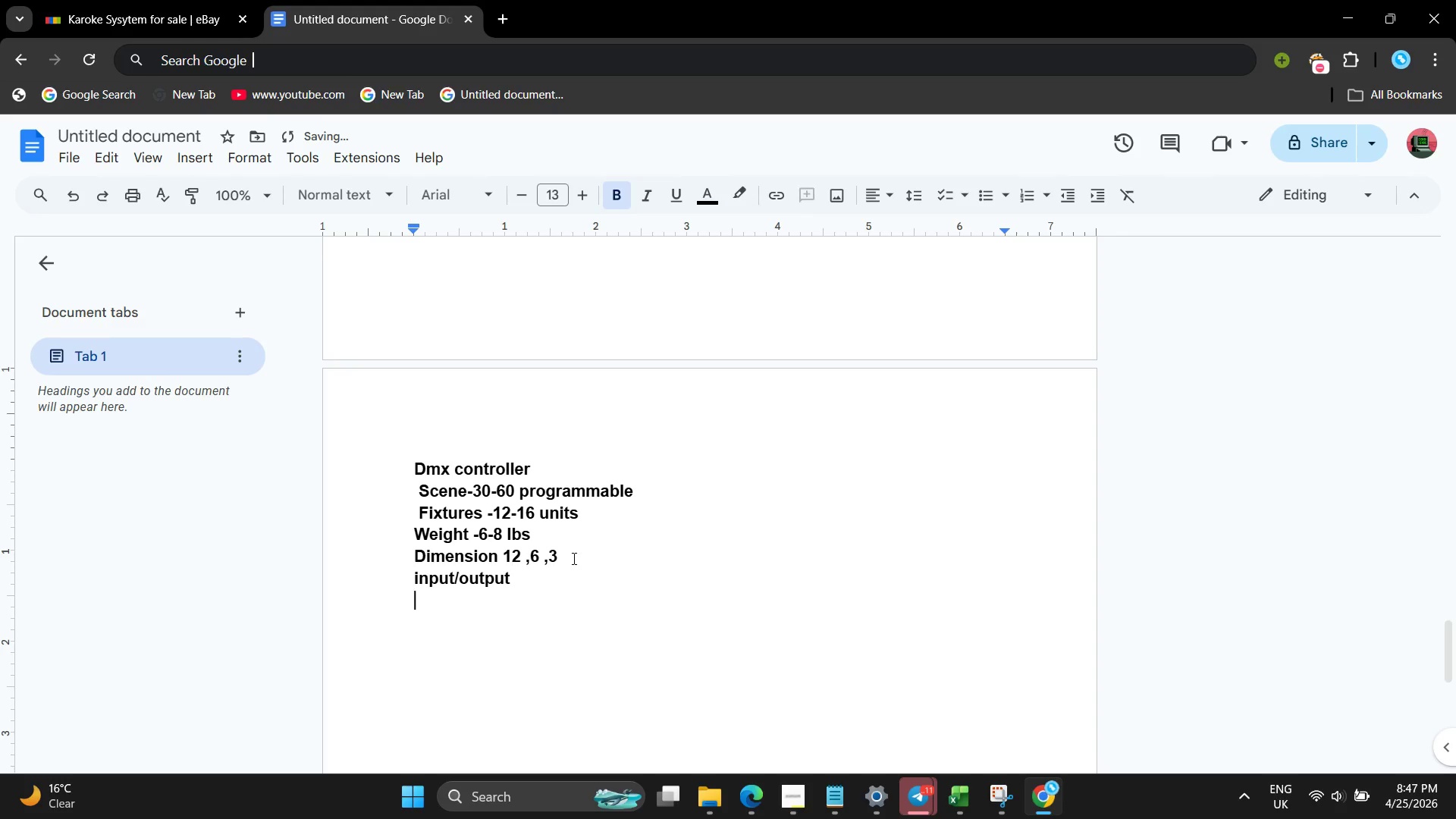 
key(Enter)
 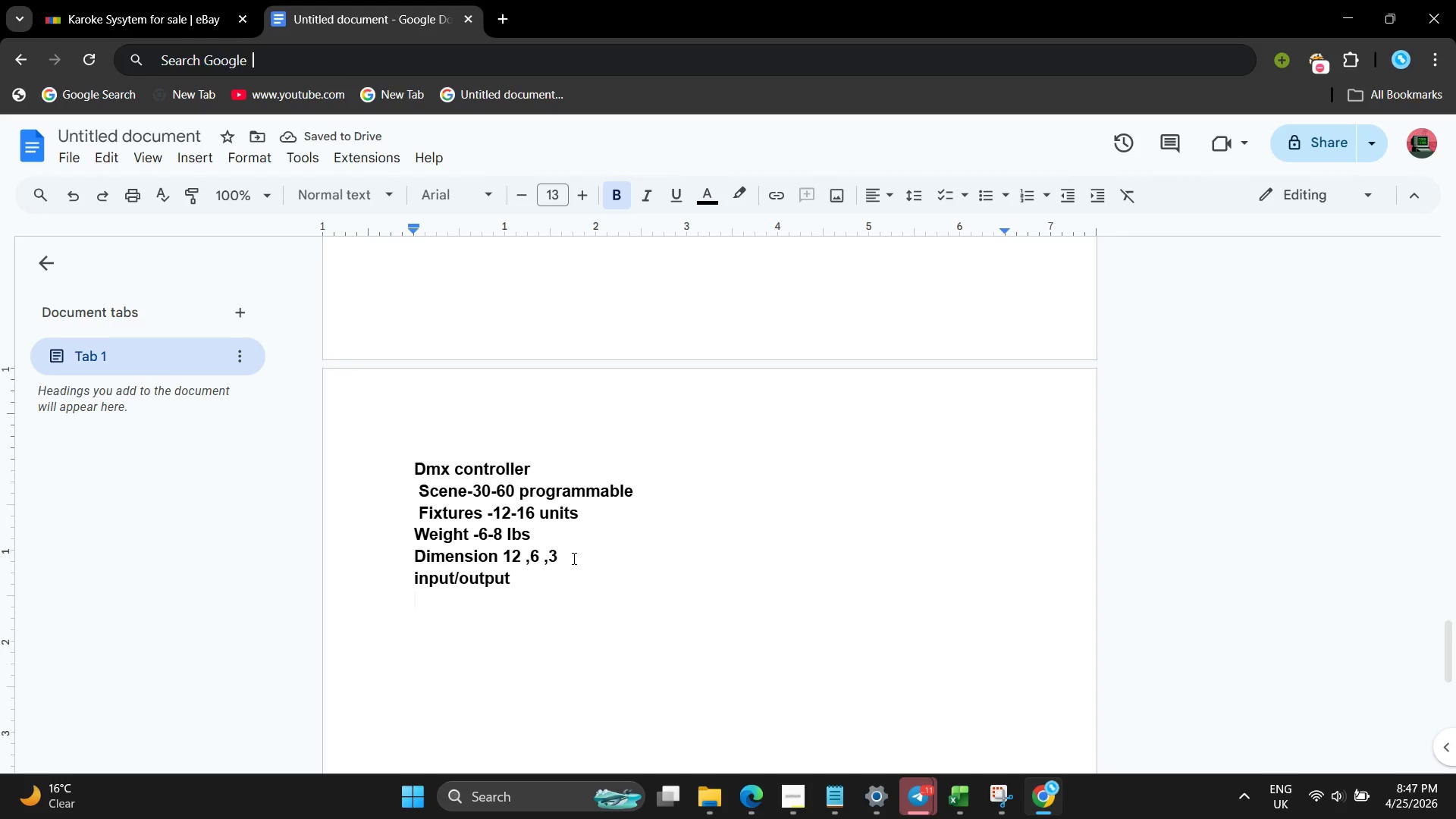 
type( midi input)
 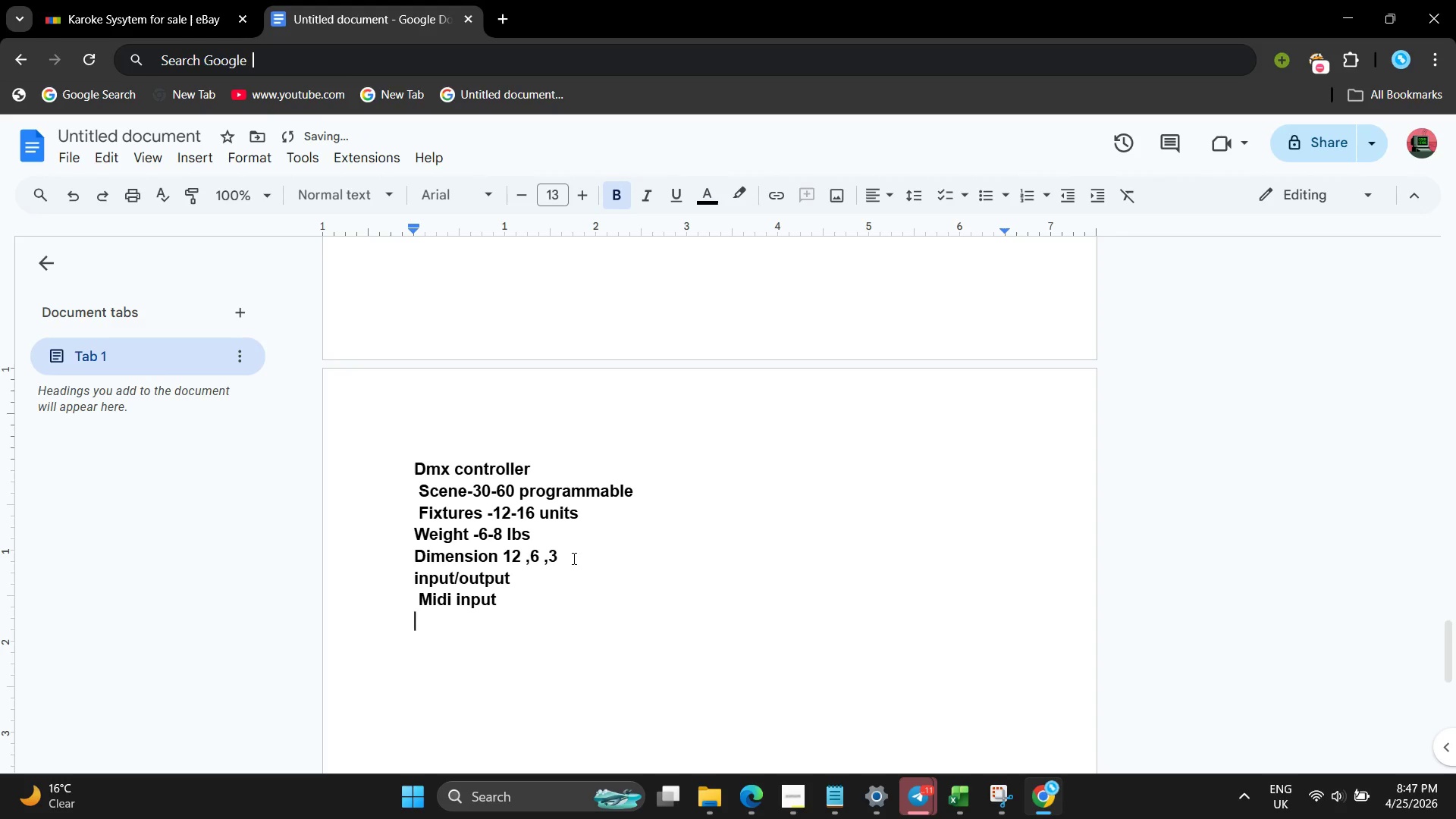 
key(Enter)
 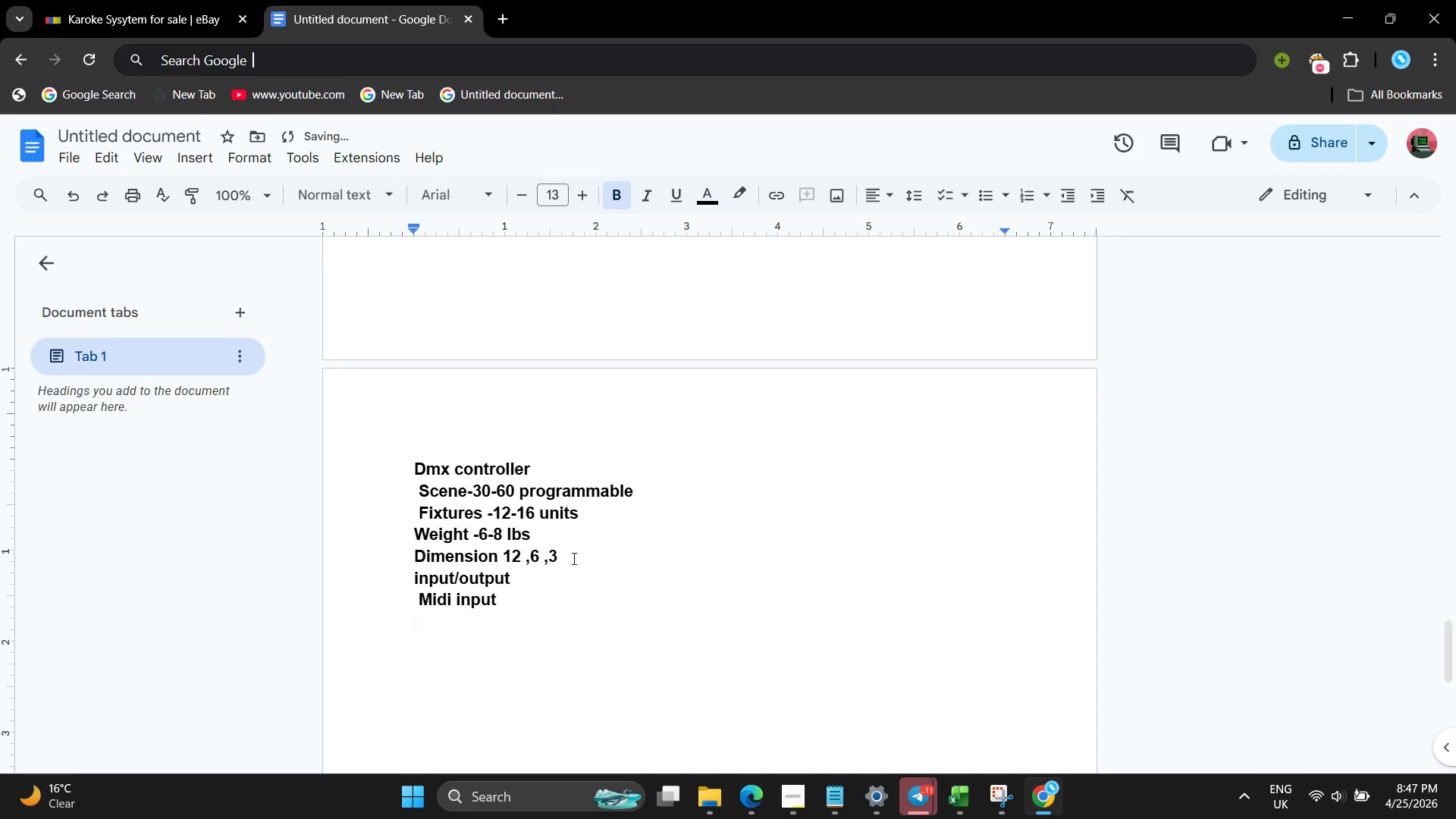 
type(USV)
key(Backspace)
type(B)
 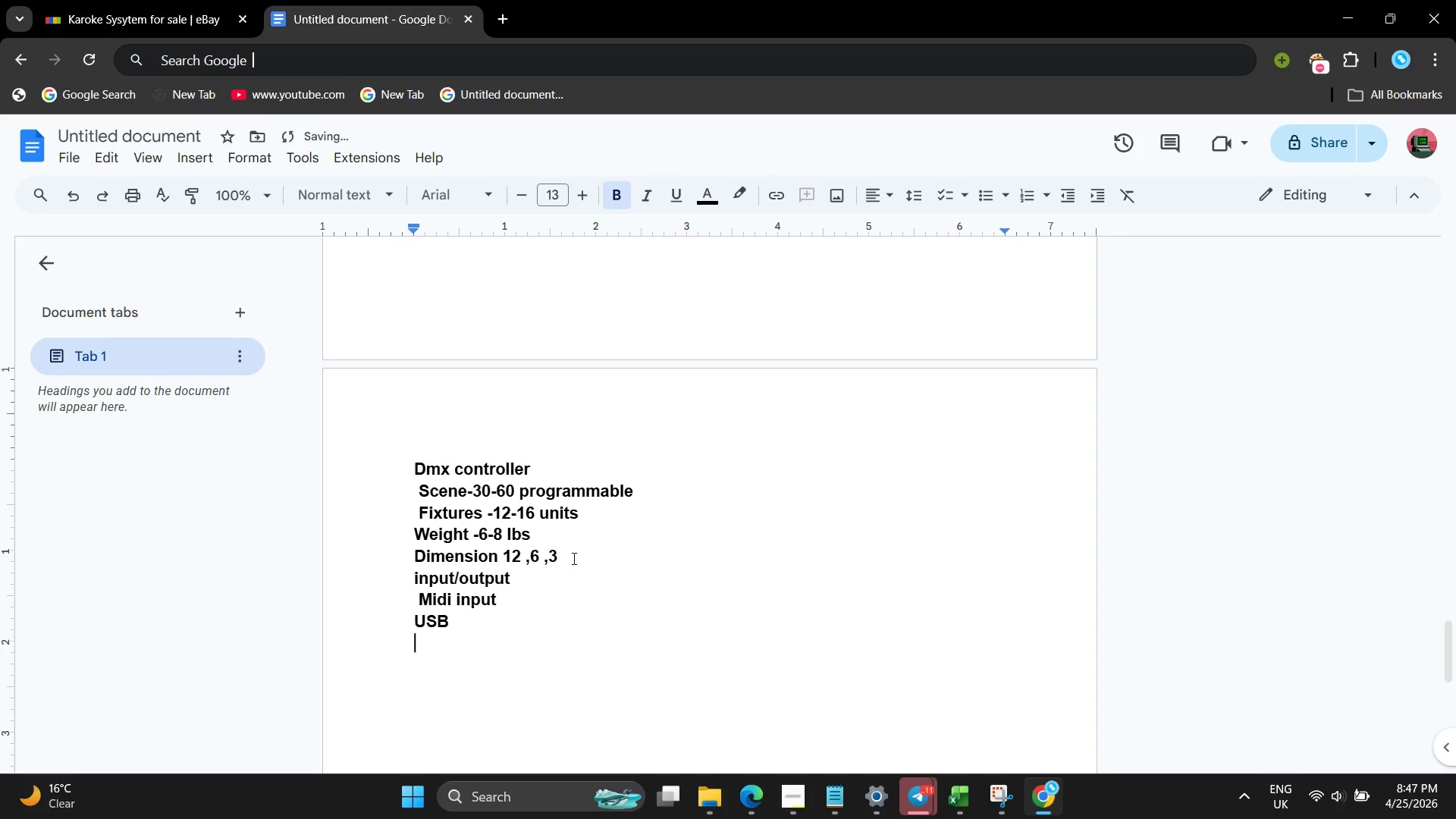 
key(Enter)
 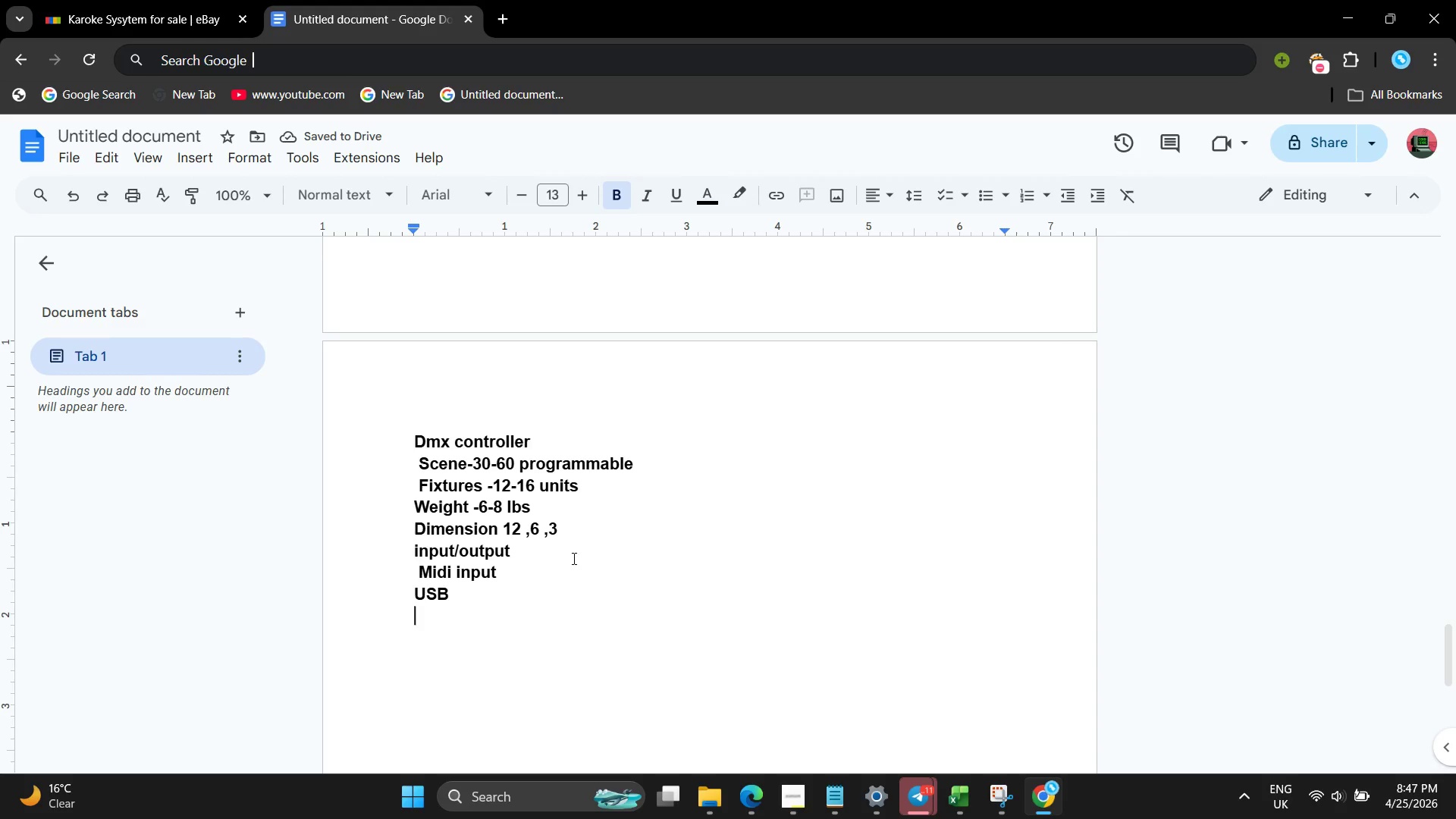 
type(Fs)
key(Backspace)
type(eeau)
key(Backspace)
key(Backspace)
key(Backspace)
type(atures)
 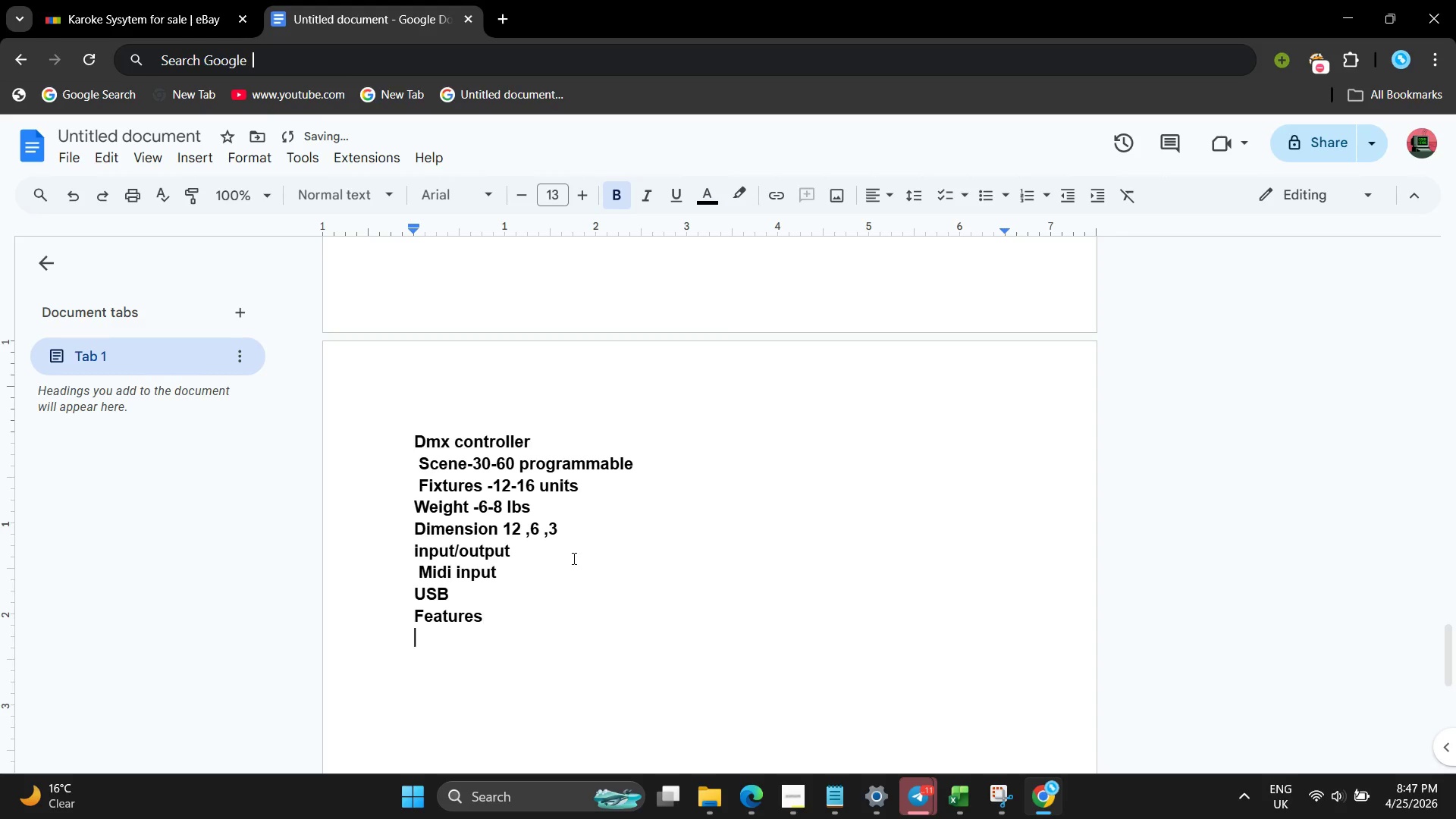 
key(Enter)
 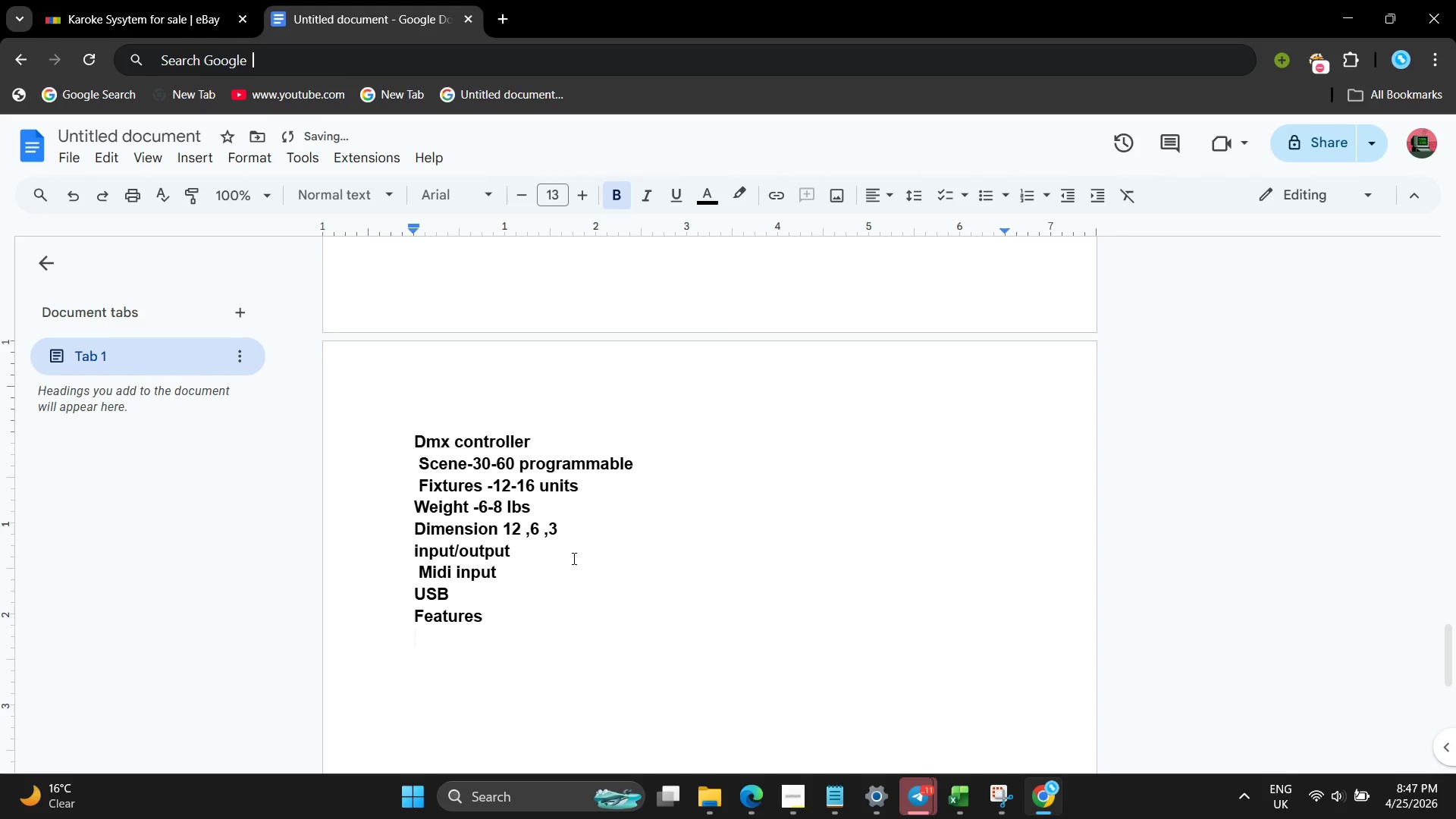 
type(  sscnec e)
key(Backspace)
key(Backspace)
key(Backspace)
key(Backspace)
key(Backspace)
key(Backspace)
type(c)
key(Backspace)
key(Backspace)
type(cene memory)
 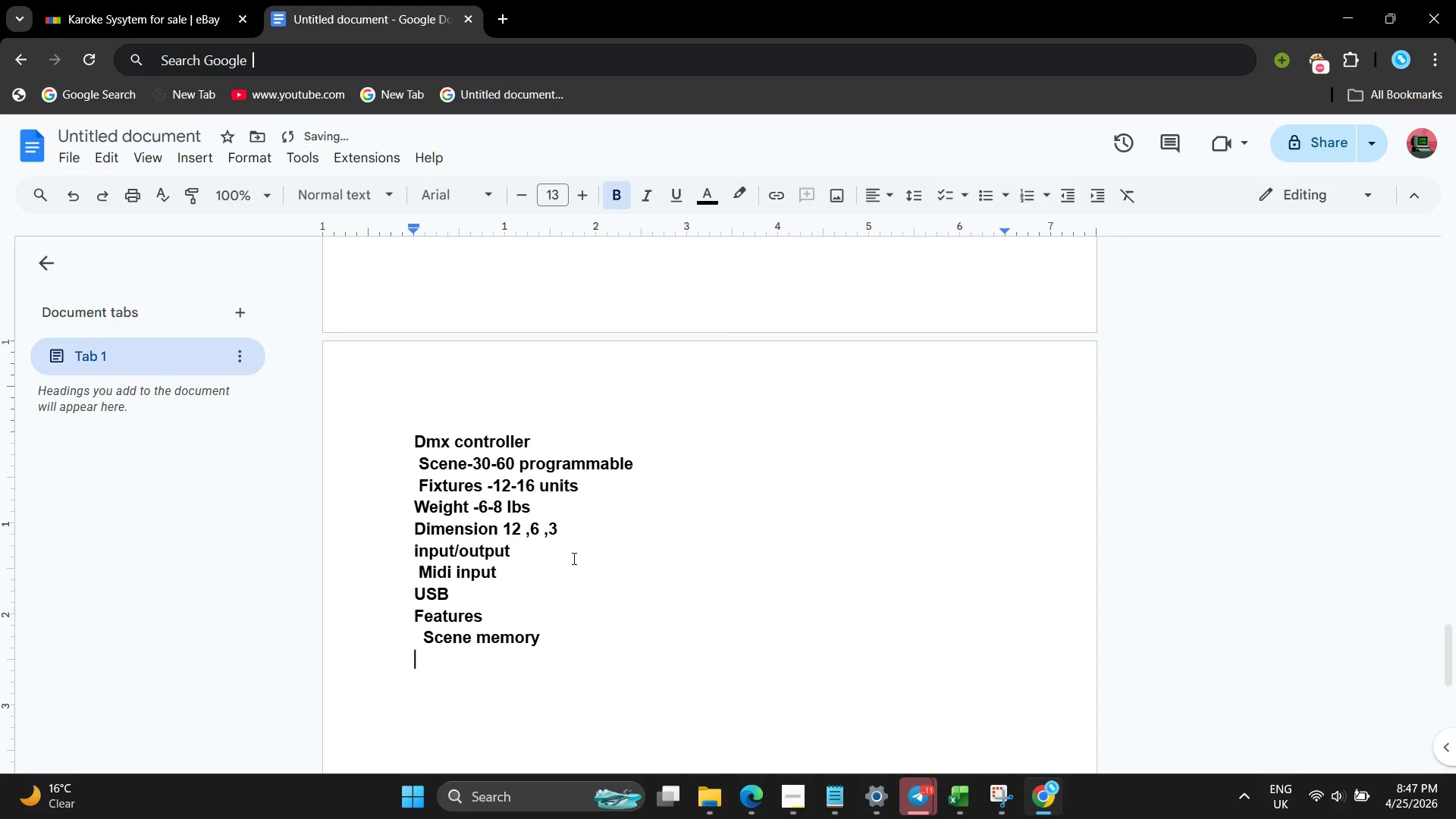 
key(Enter)
 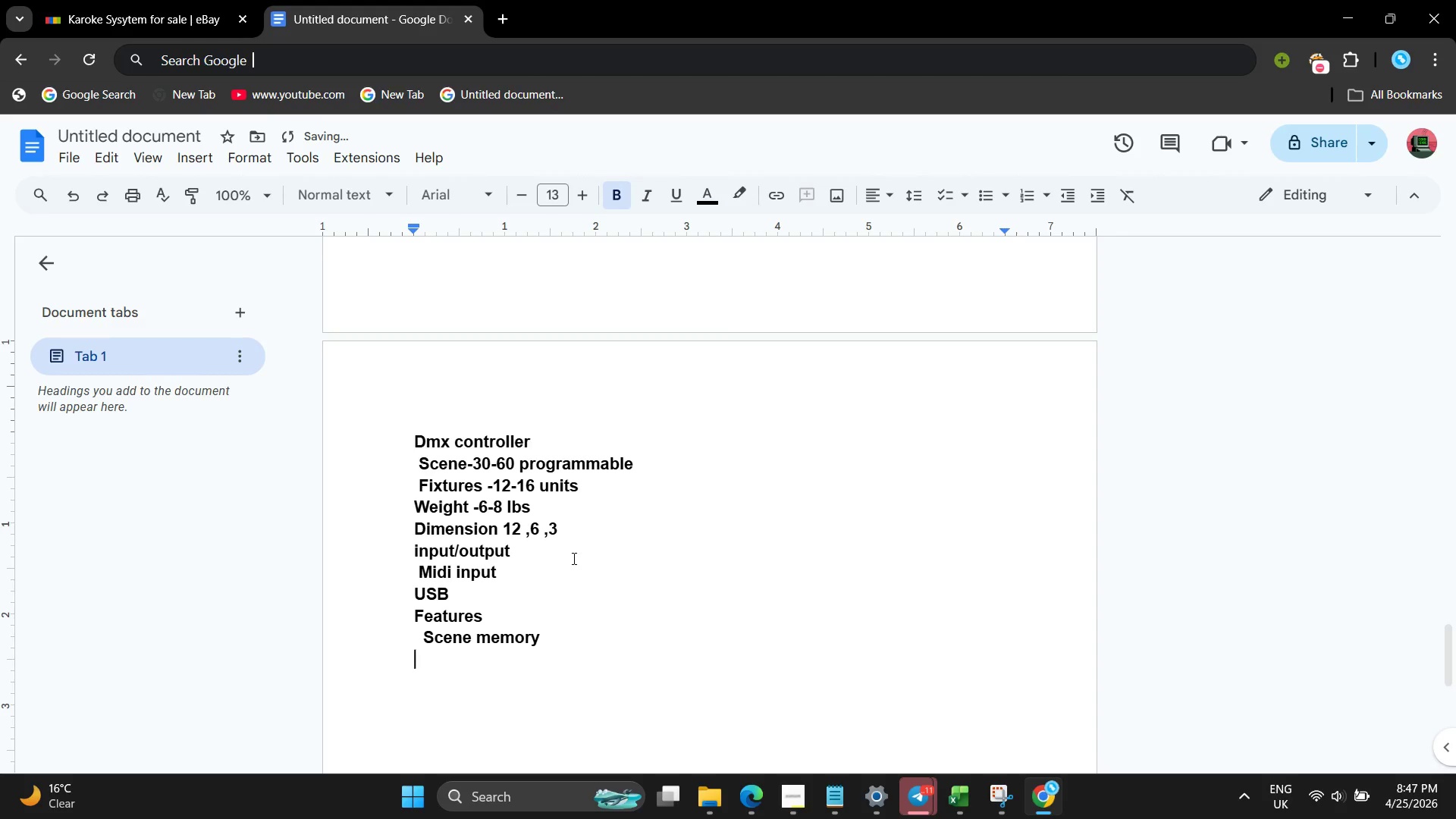 
type(  chase sequec[NumLock])
key(Backspace)
type(nces)
 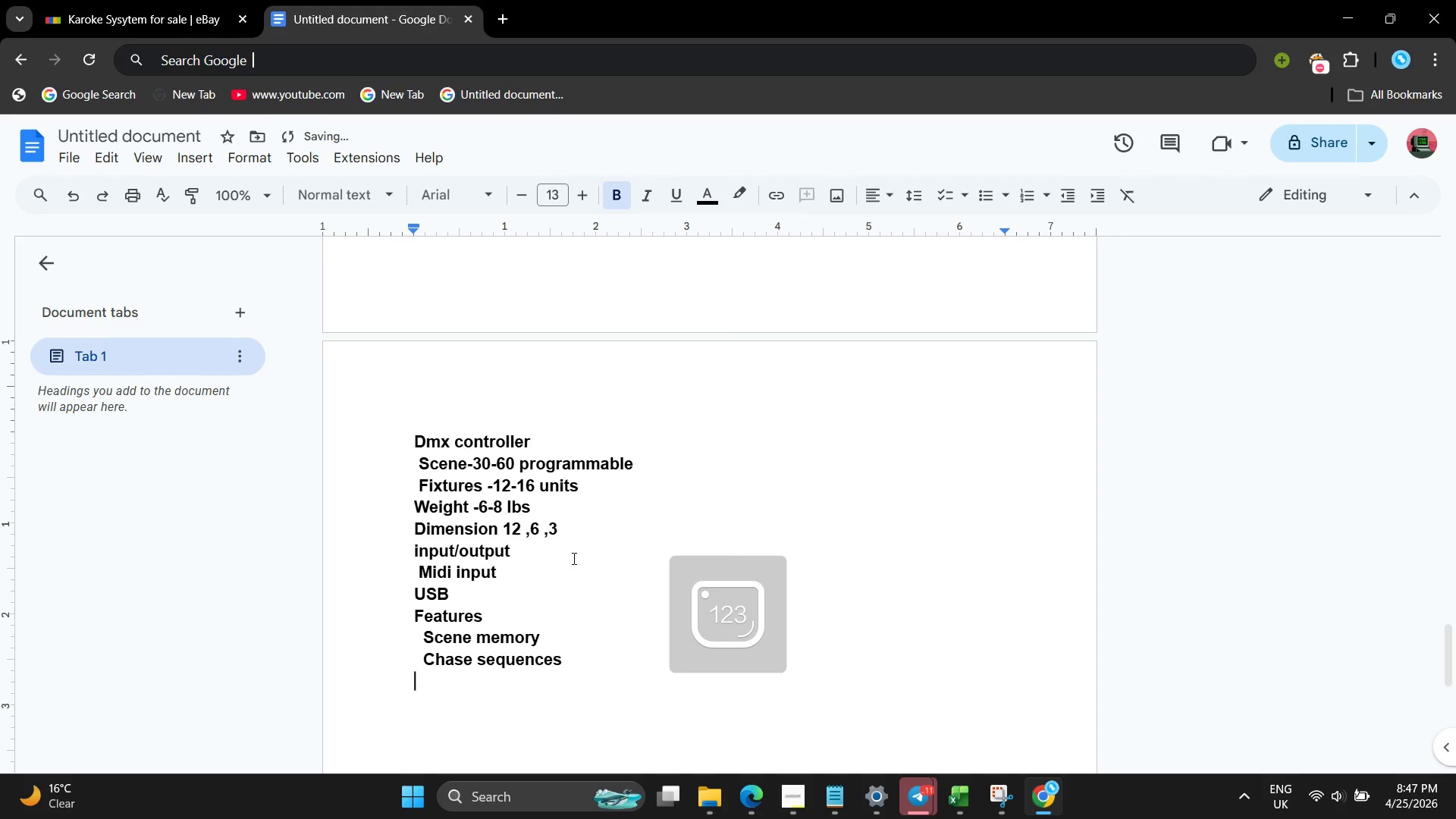 
key(Enter)
 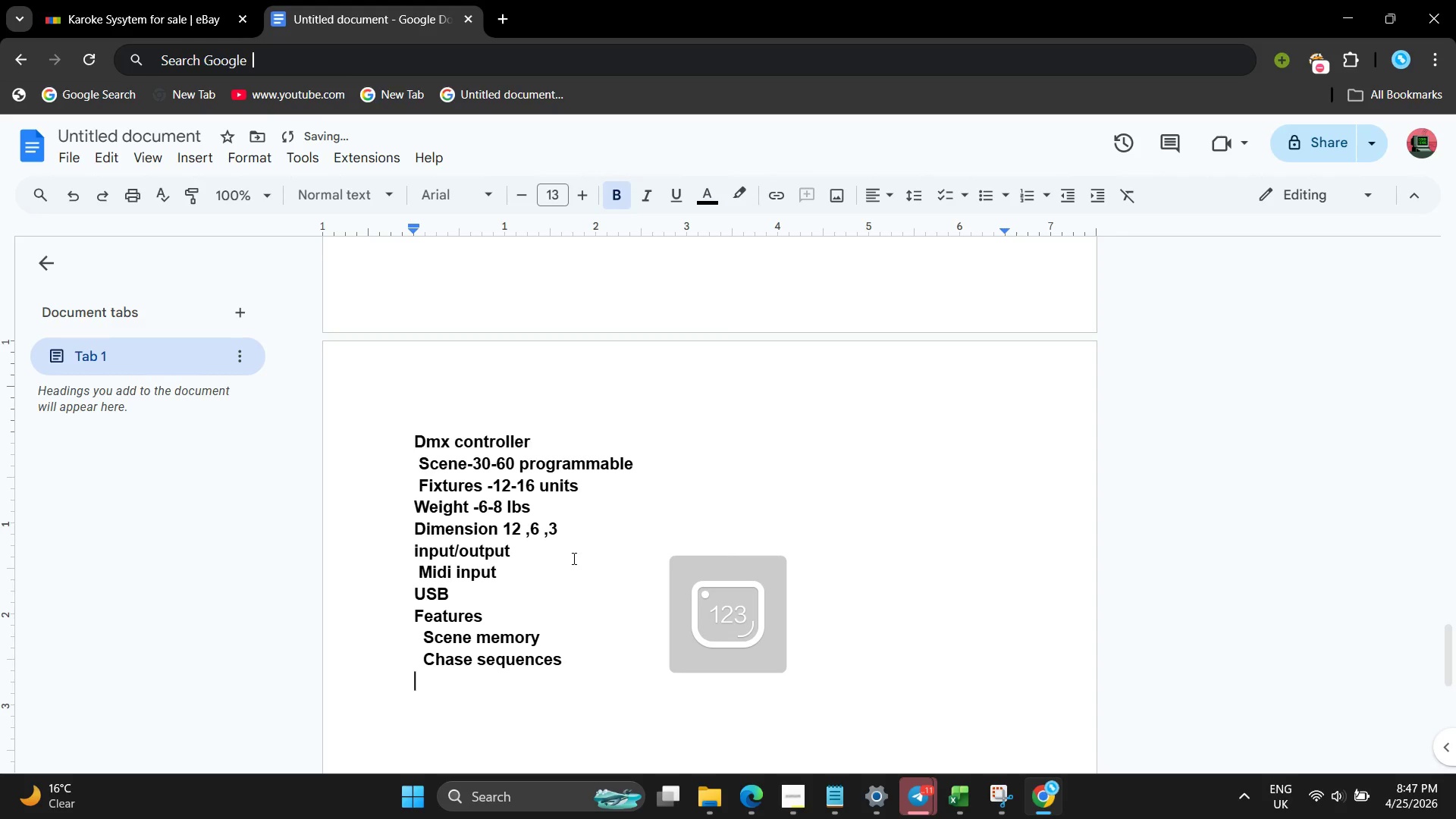 
key(Space)
 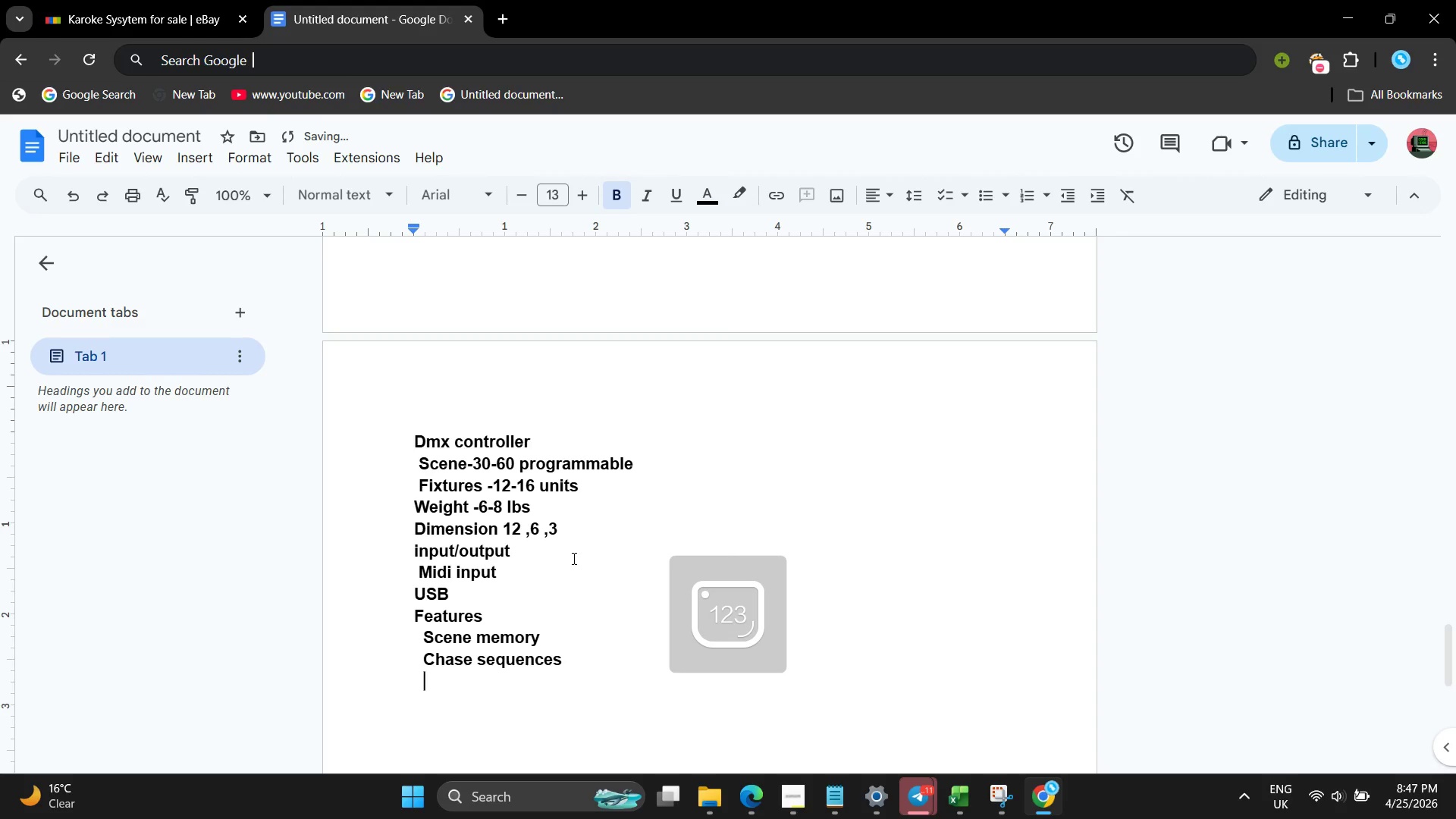 
key(Space)
 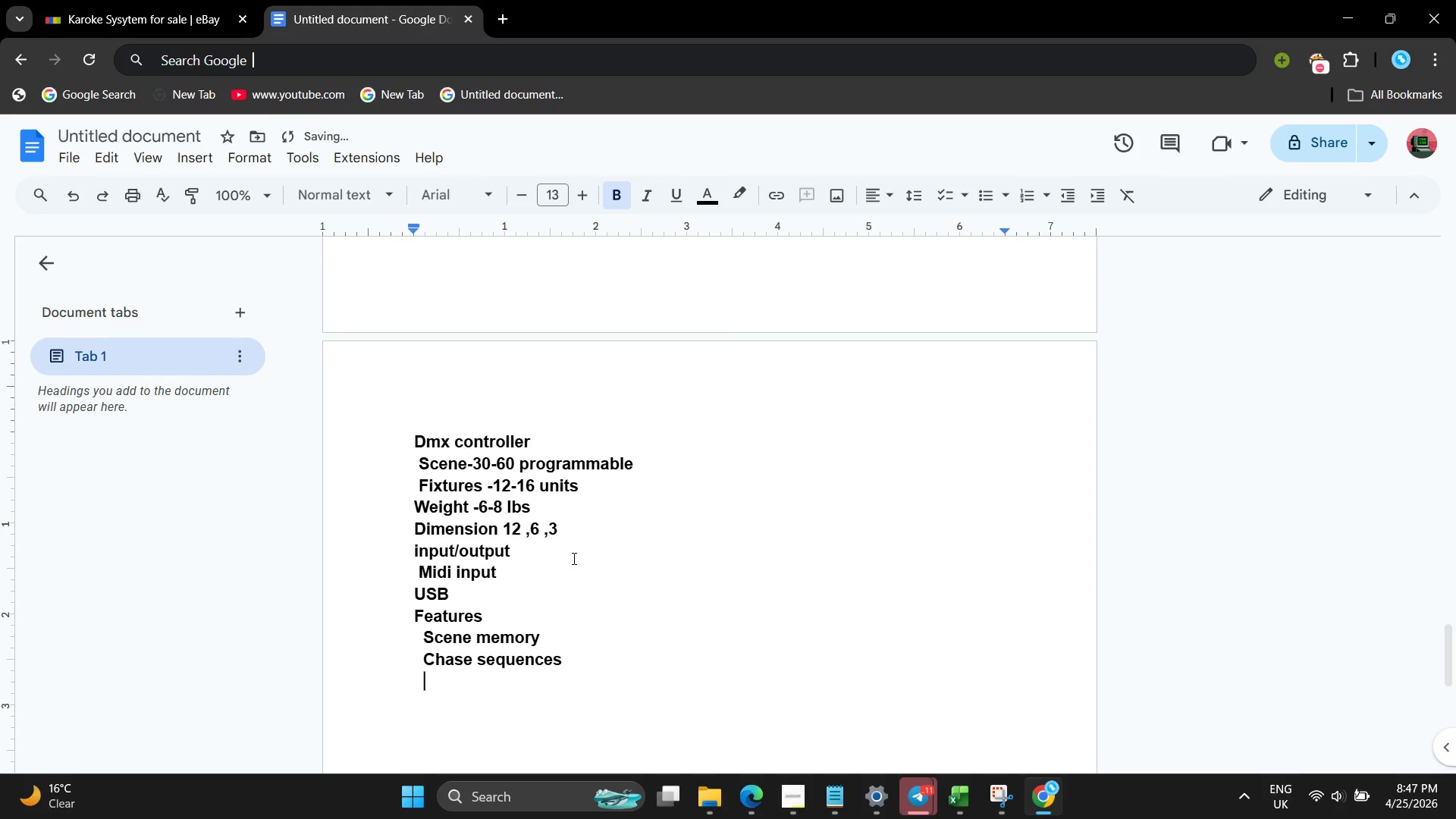 
type(manual override sliders)
 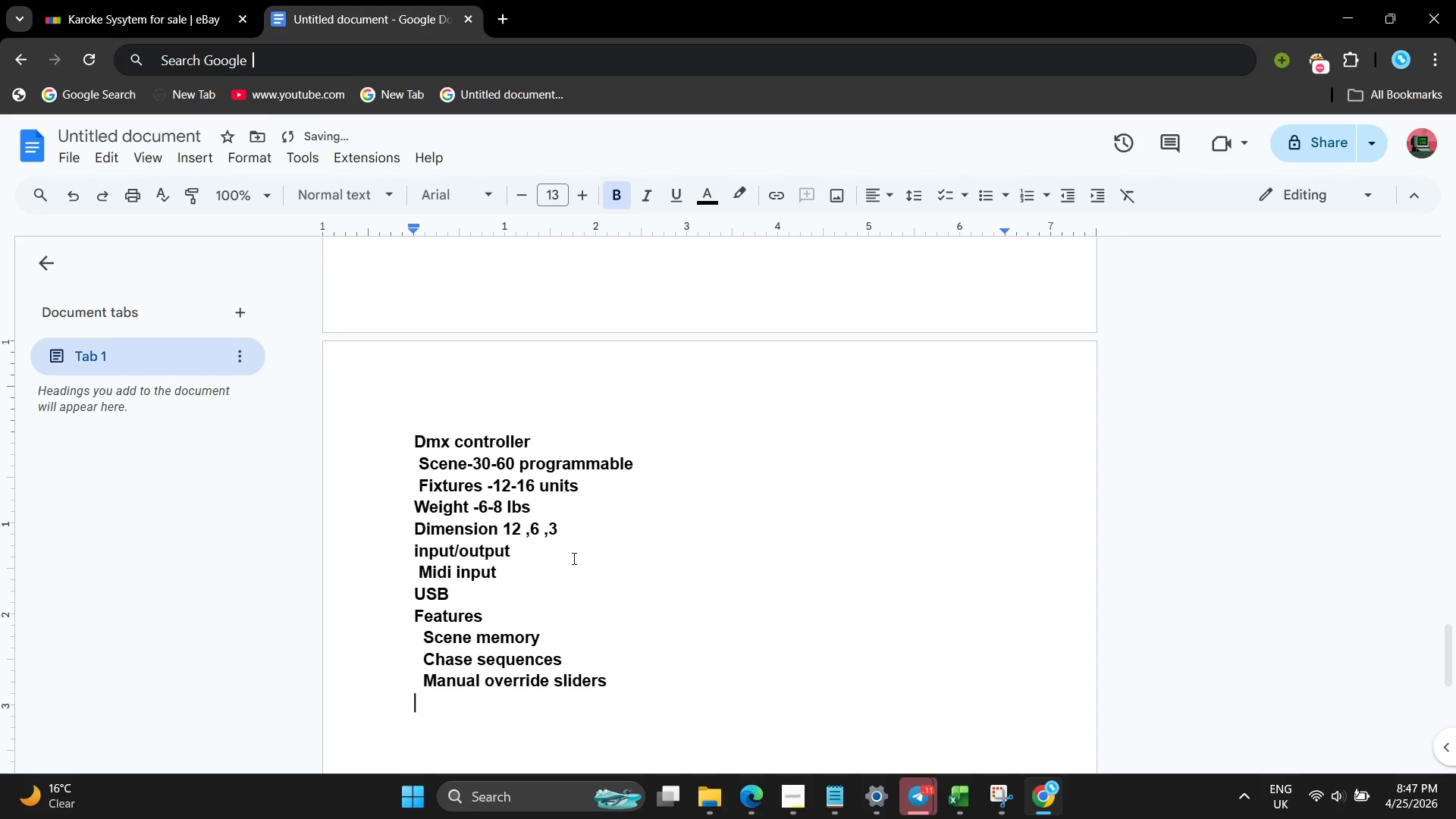 
key(Enter)
 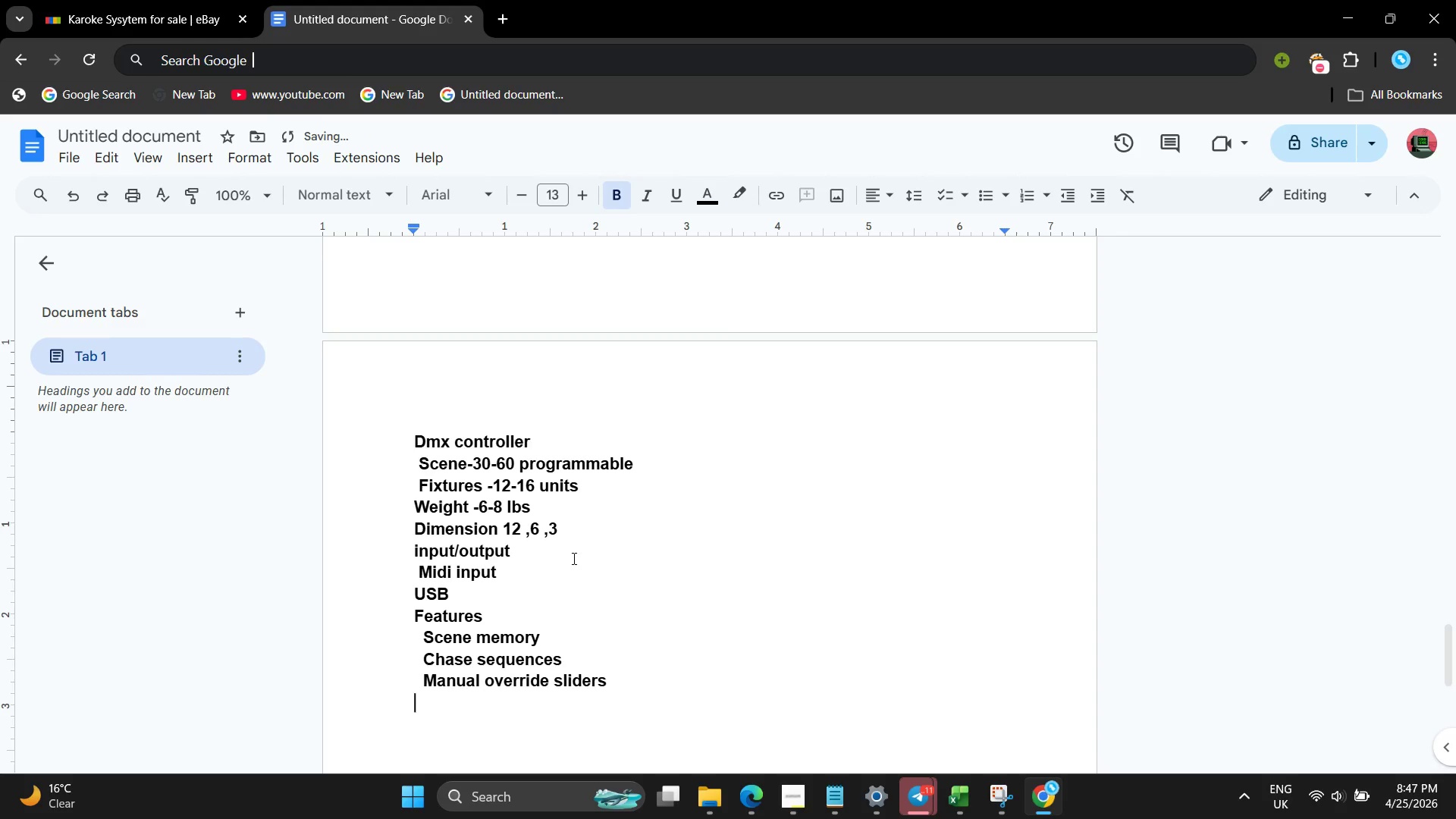 
type( blackou )
key(Backspace)
type(t )
key(Backspace)
key(Backspace)
key(Backspace)
type(t function)
 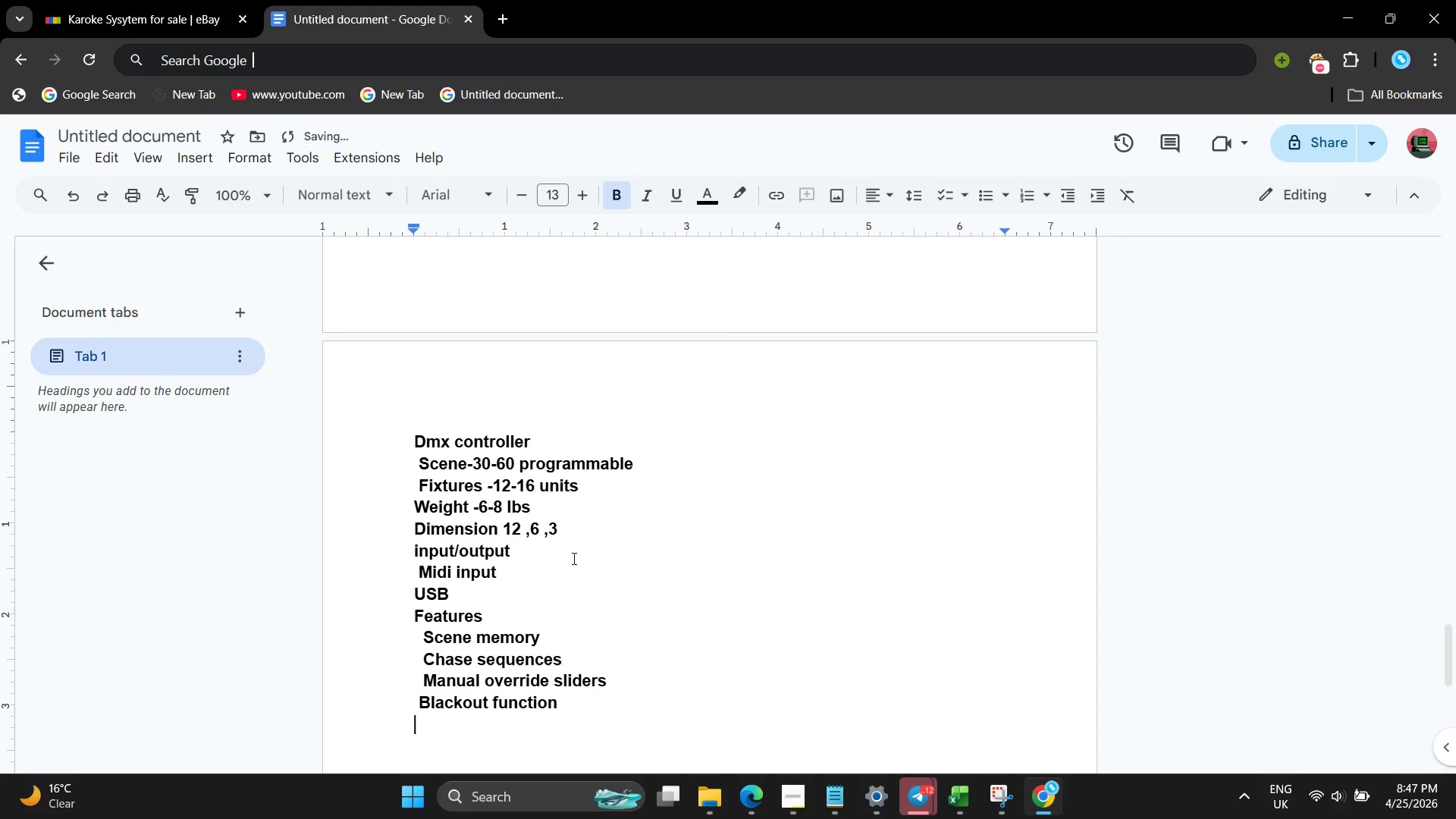 
key(Enter)
 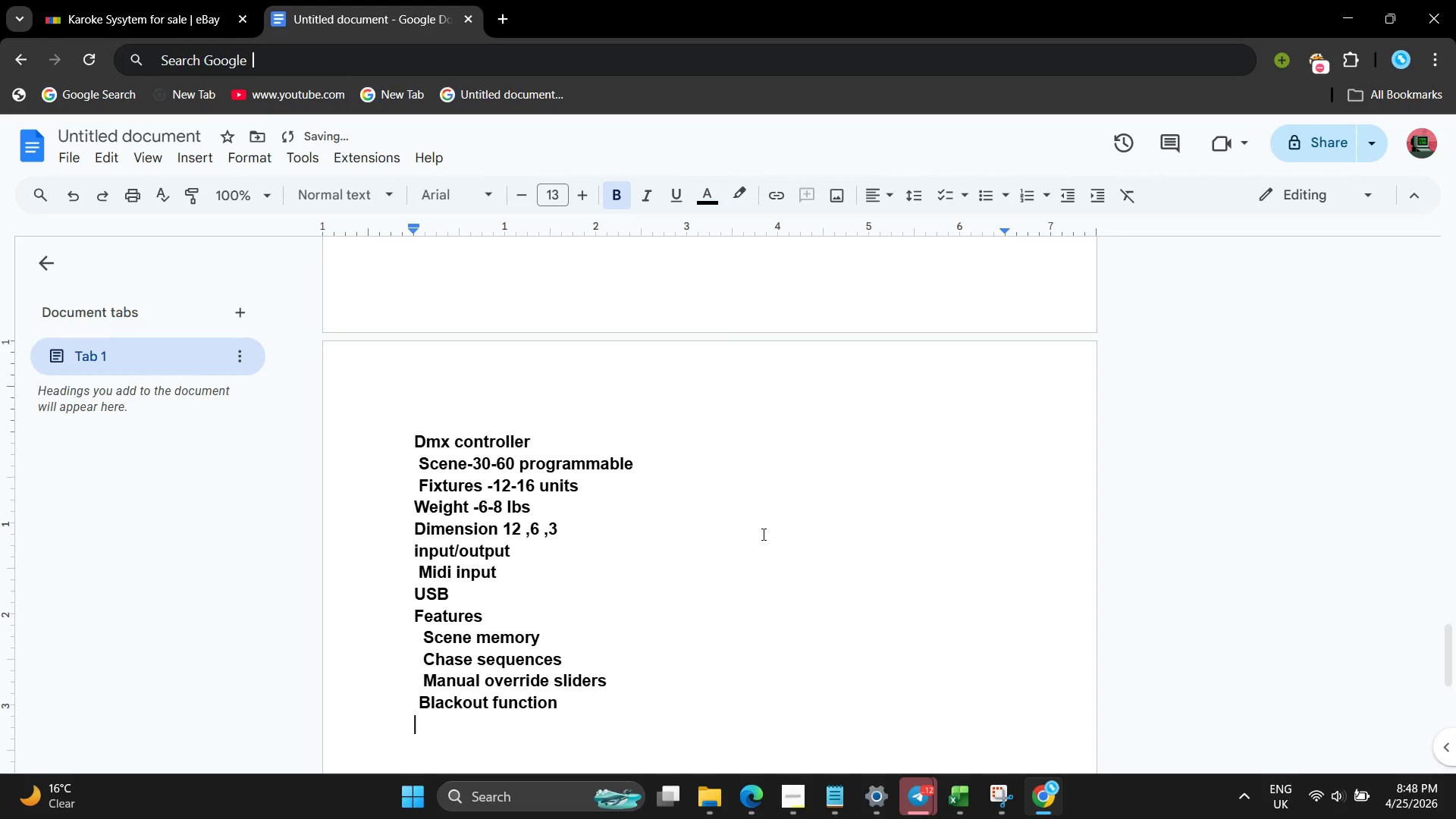 
left_click([795, 795])